 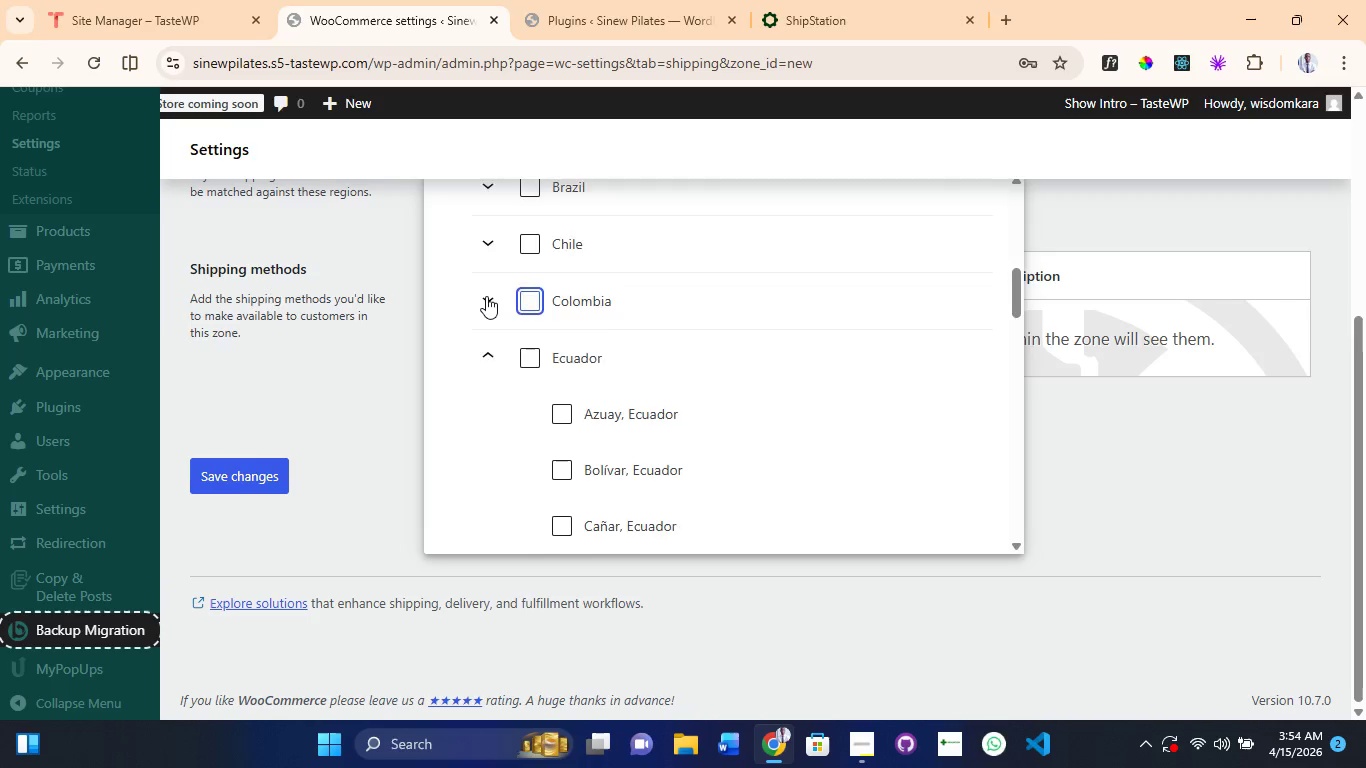 
scroll: coordinate [486, 296], scroll_direction: up, amount: 5.0
 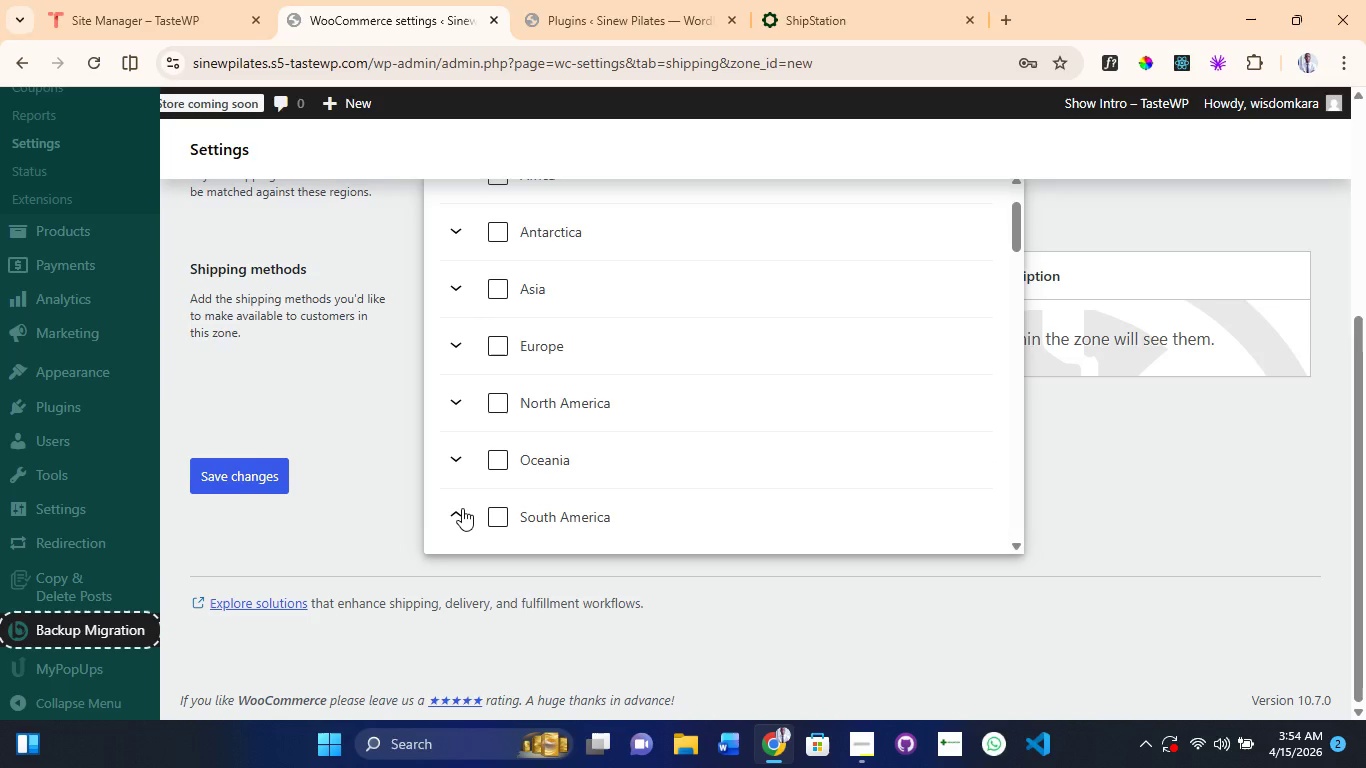 
left_click([462, 508])
 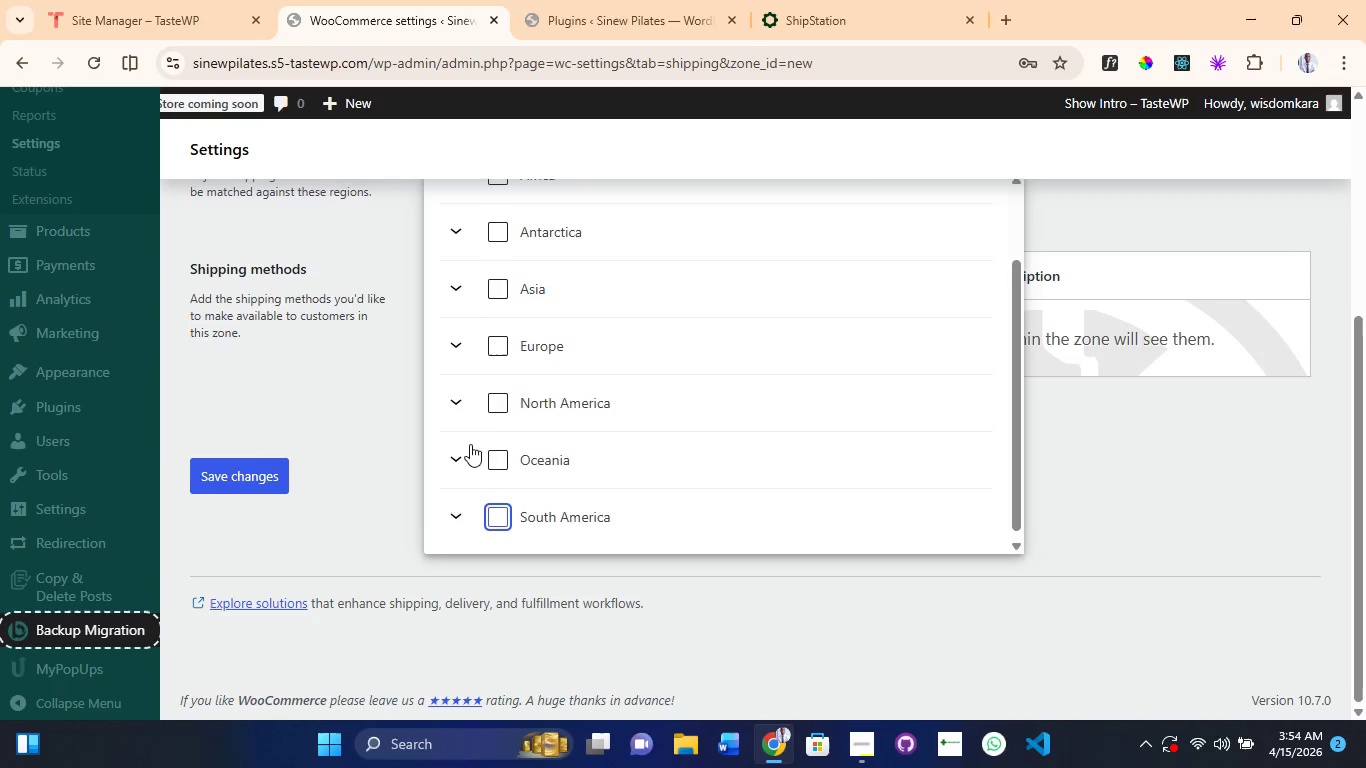 
scroll: coordinate [475, 434], scroll_direction: up, amount: 2.0
 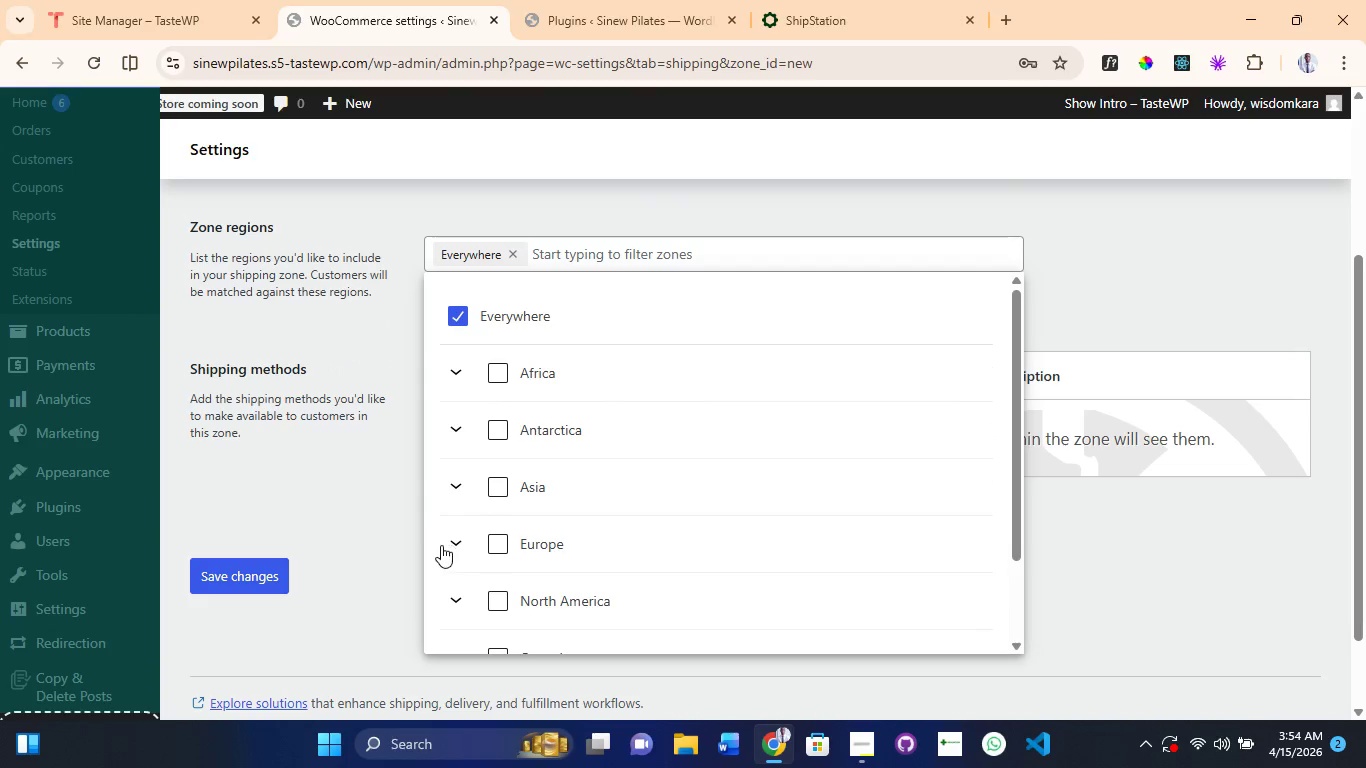 
scroll: coordinate [451, 546], scroll_direction: down, amount: 1.0
 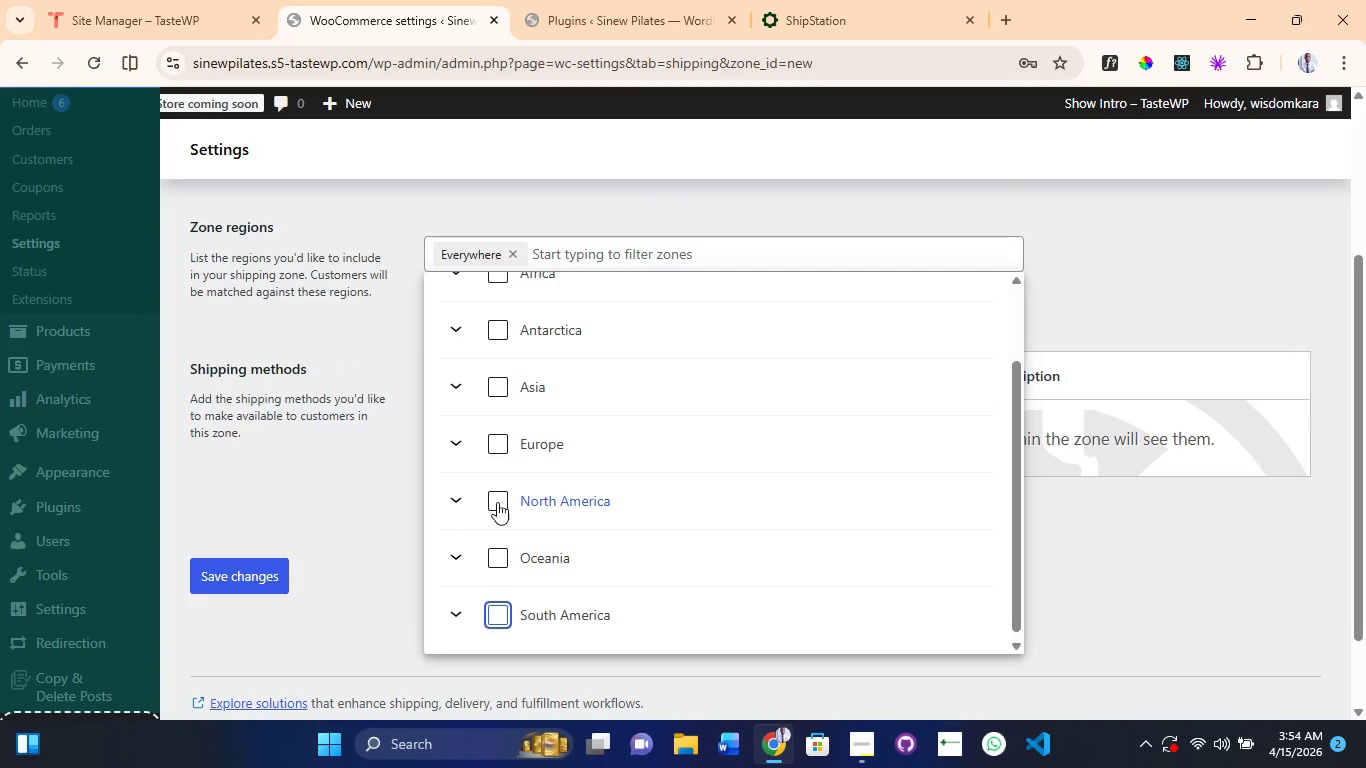 
left_click([499, 504])
 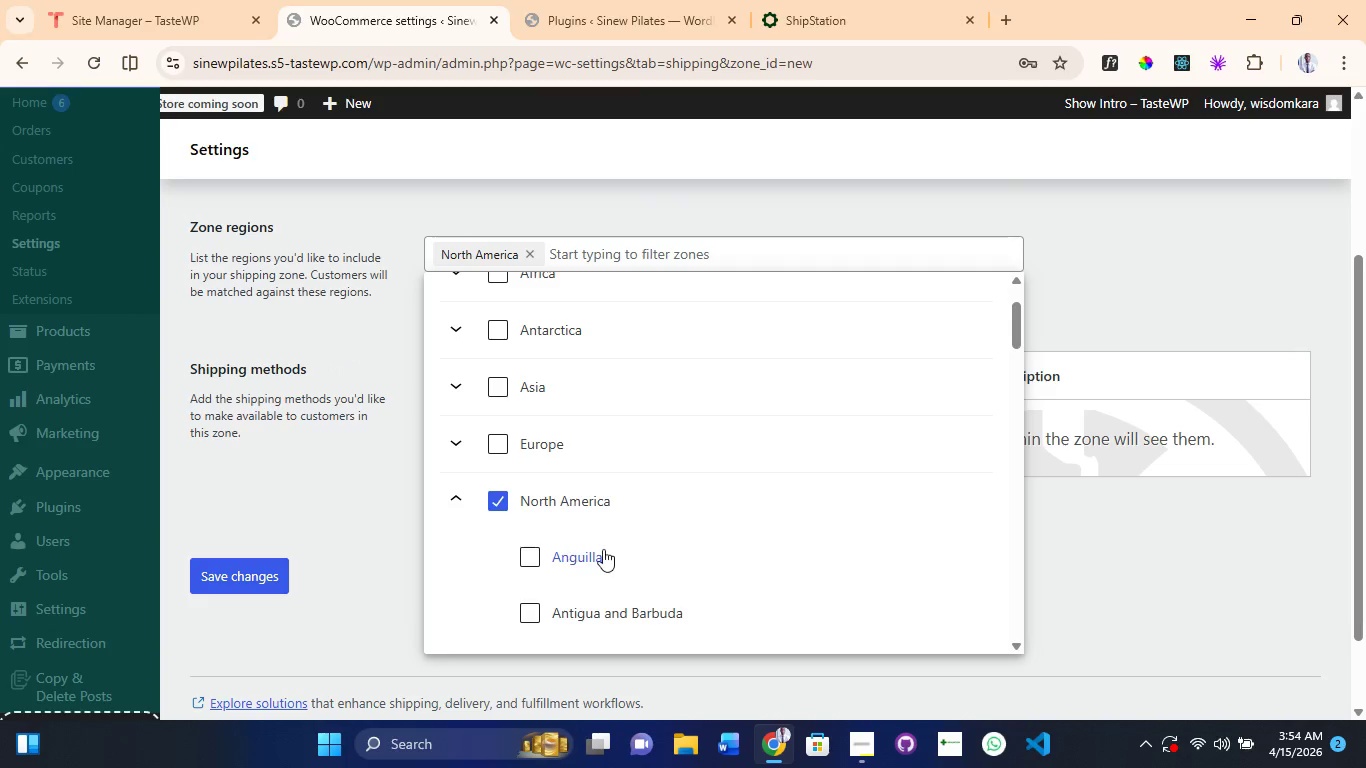 
scroll: coordinate [599, 568], scroll_direction: down, amount: 6.0
 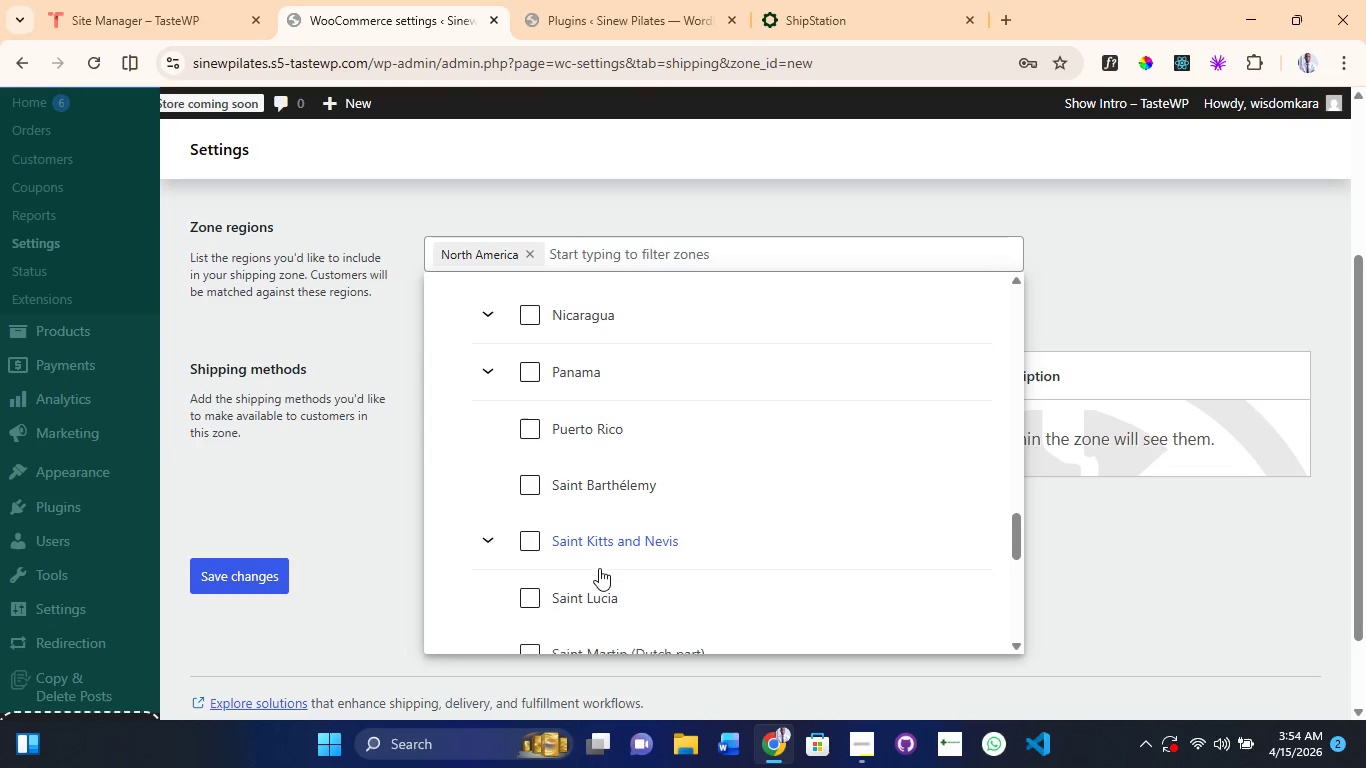 
scroll: coordinate [599, 568], scroll_direction: up, amount: 8.0
 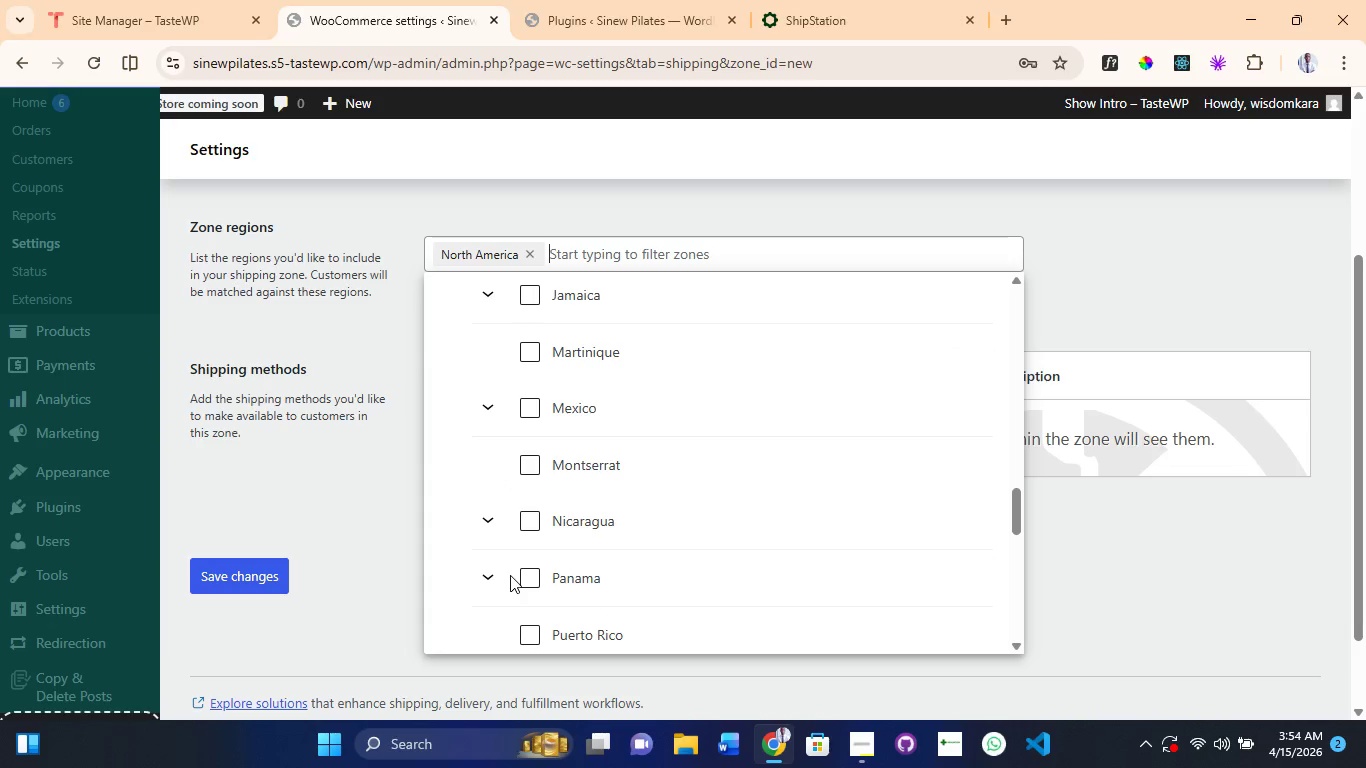 
left_click([484, 576])
 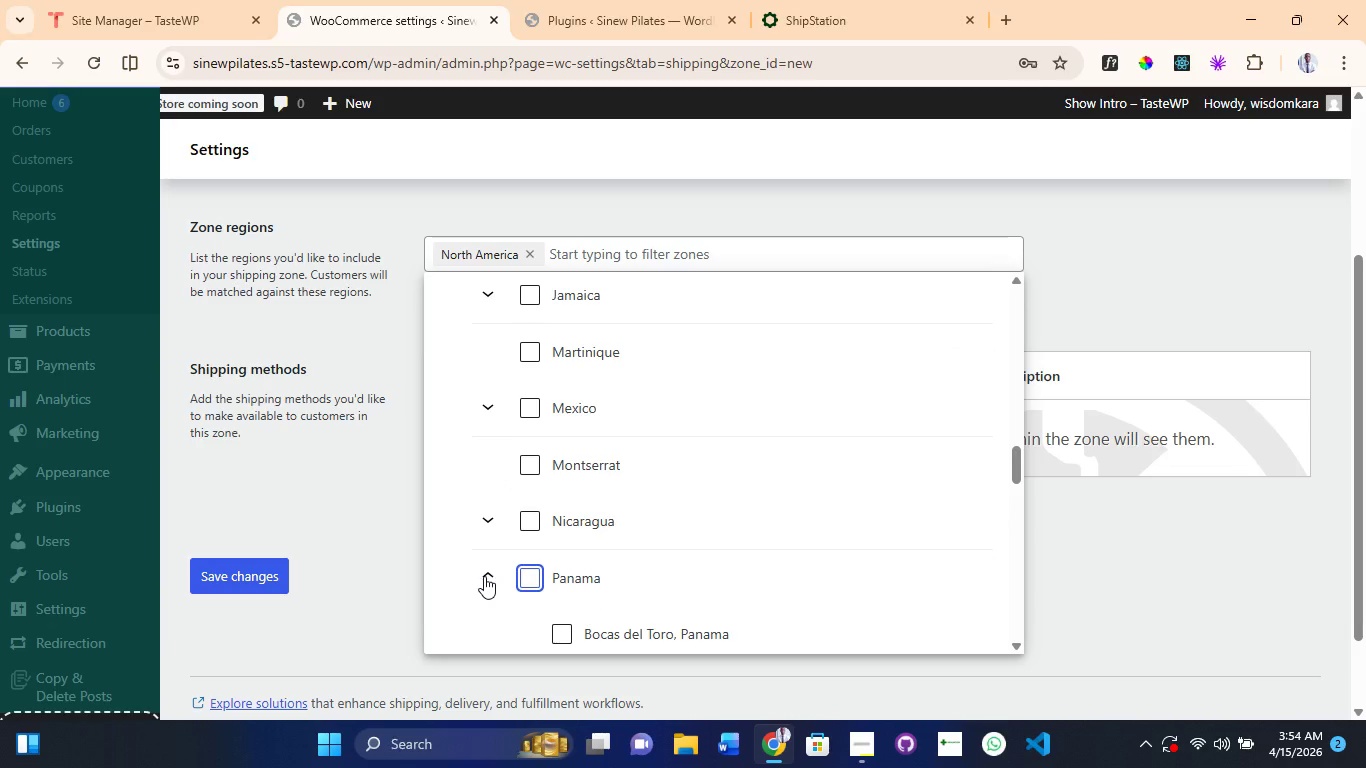 
scroll: coordinate [484, 576], scroll_direction: up, amount: 1.0
 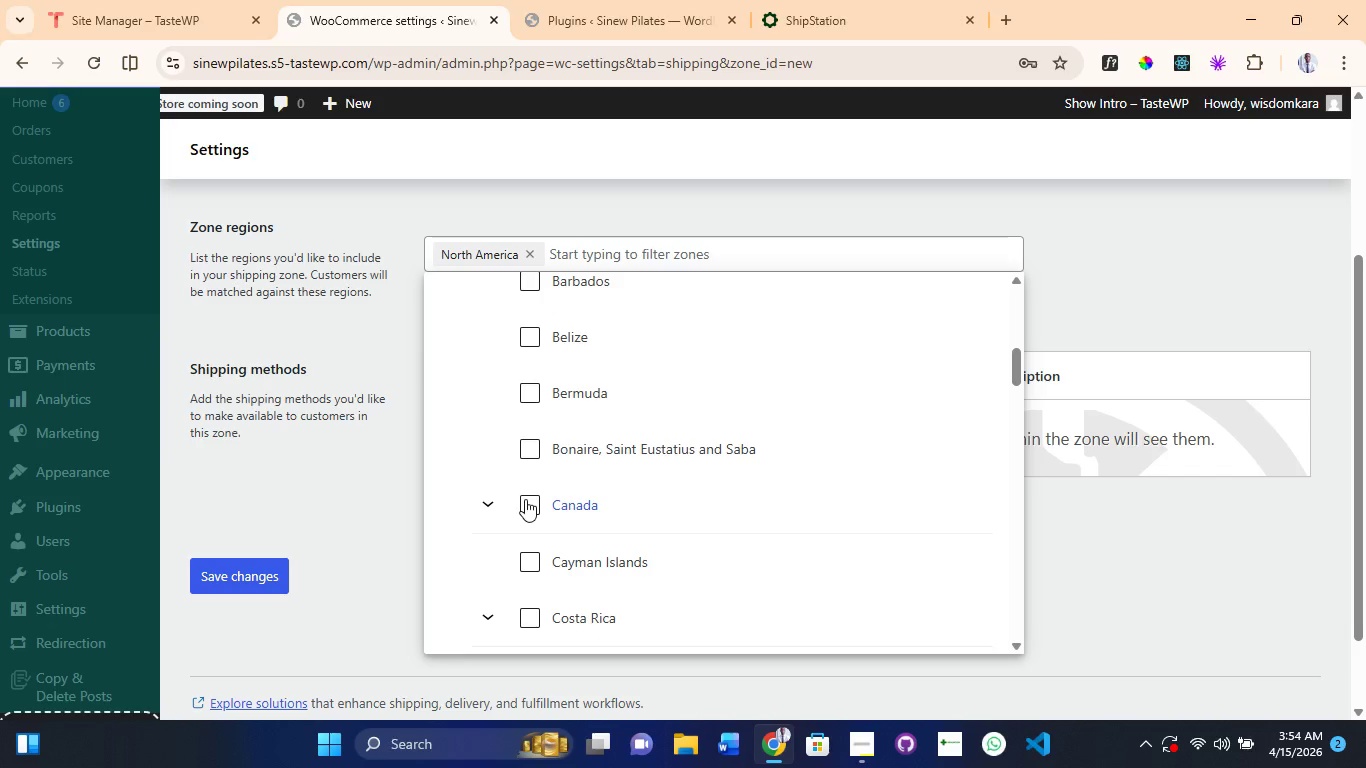 
left_click([525, 499])
 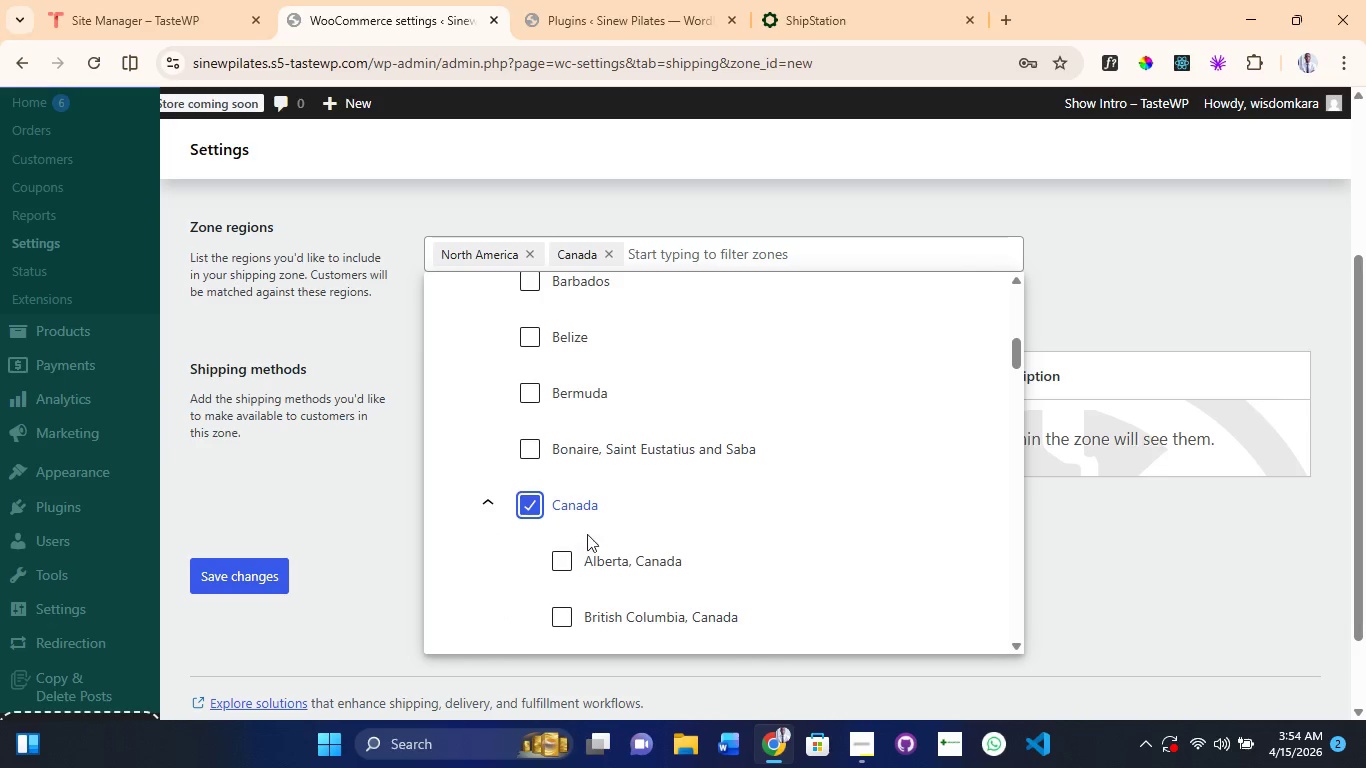 
scroll: coordinate [558, 602], scroll_direction: down, amount: 7.0
 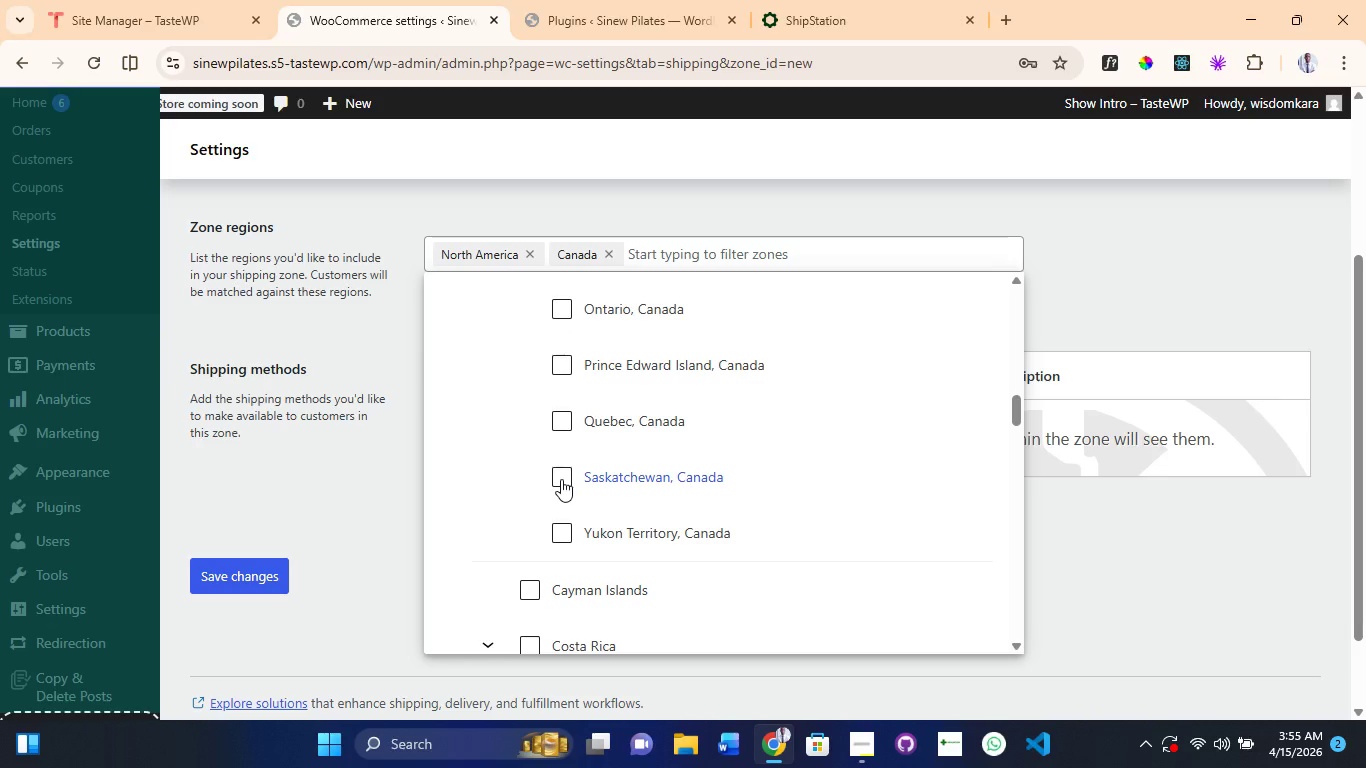 
scroll: coordinate [561, 479], scroll_direction: up, amount: 13.0
 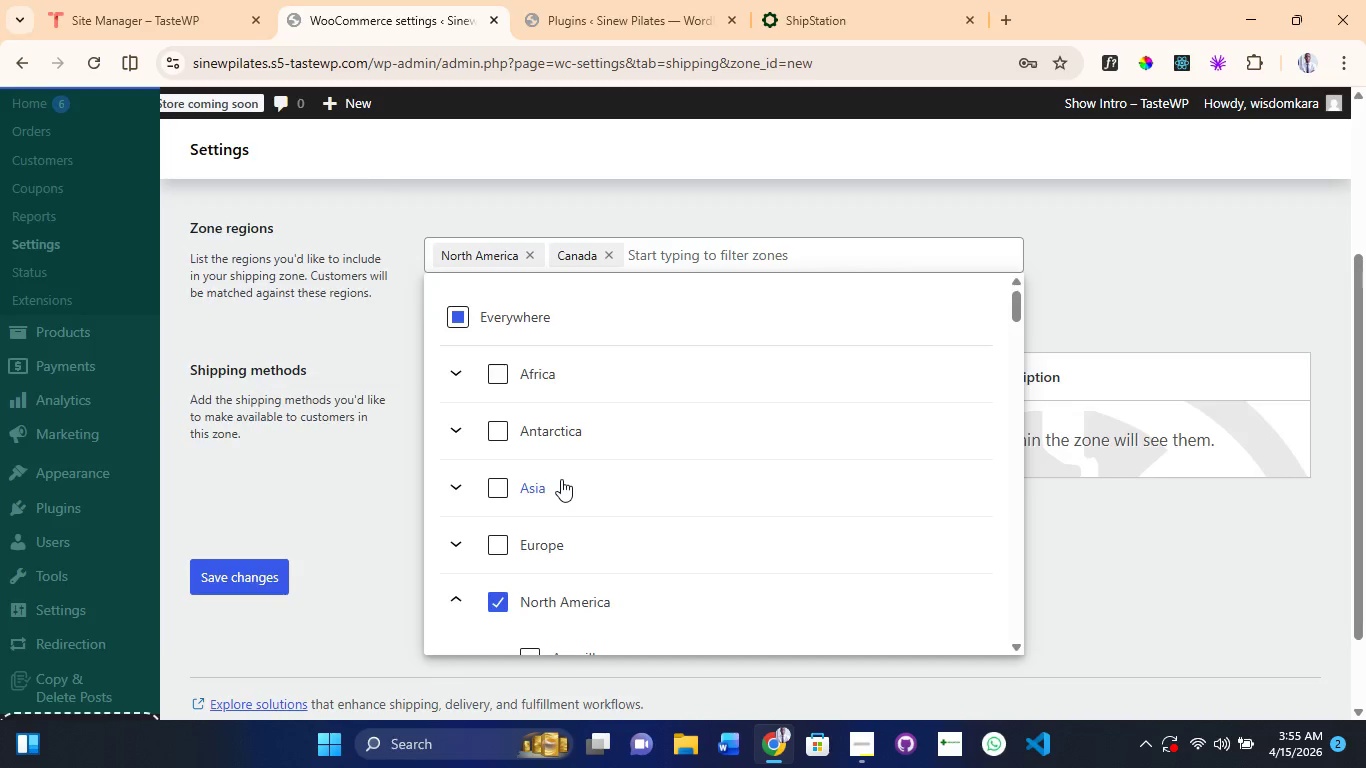 
scroll: coordinate [543, 478], scroll_direction: none, amount: 0.0
 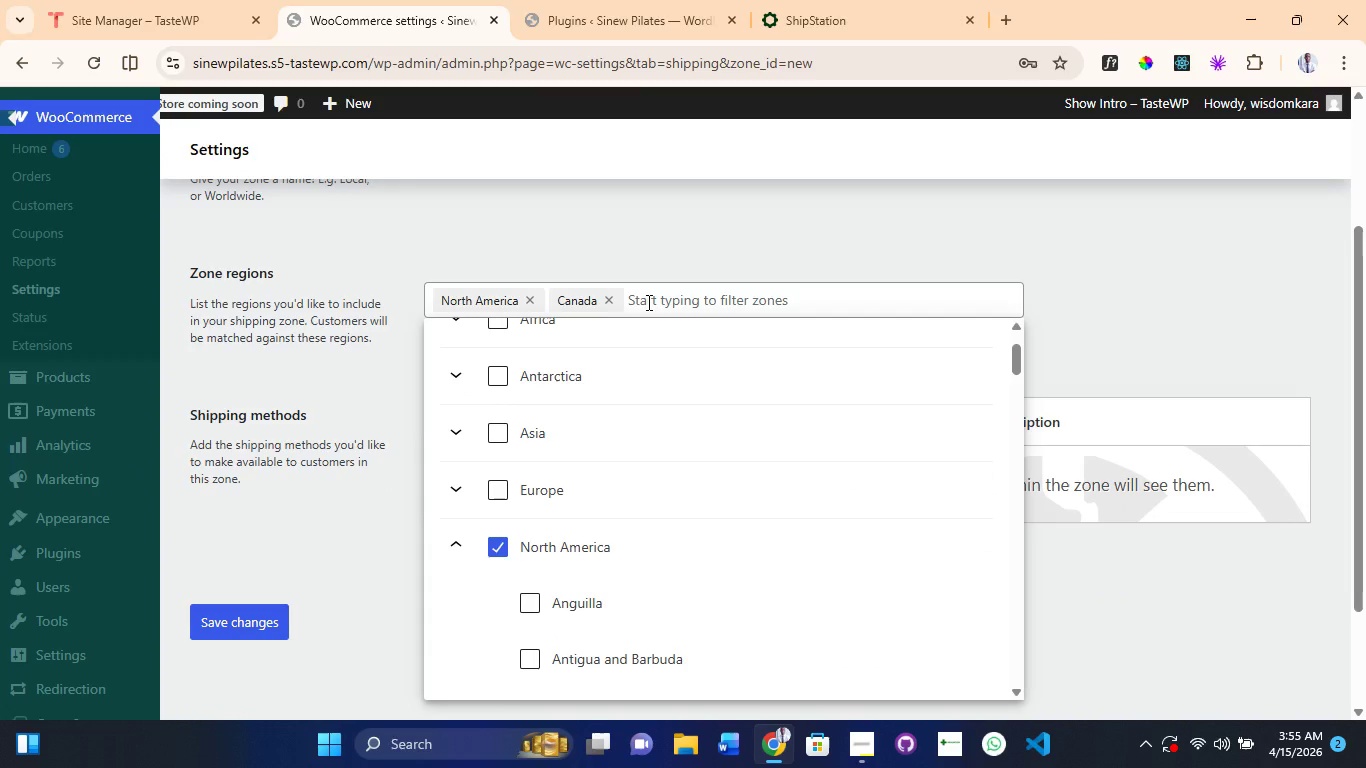 
left_click([647, 302])
 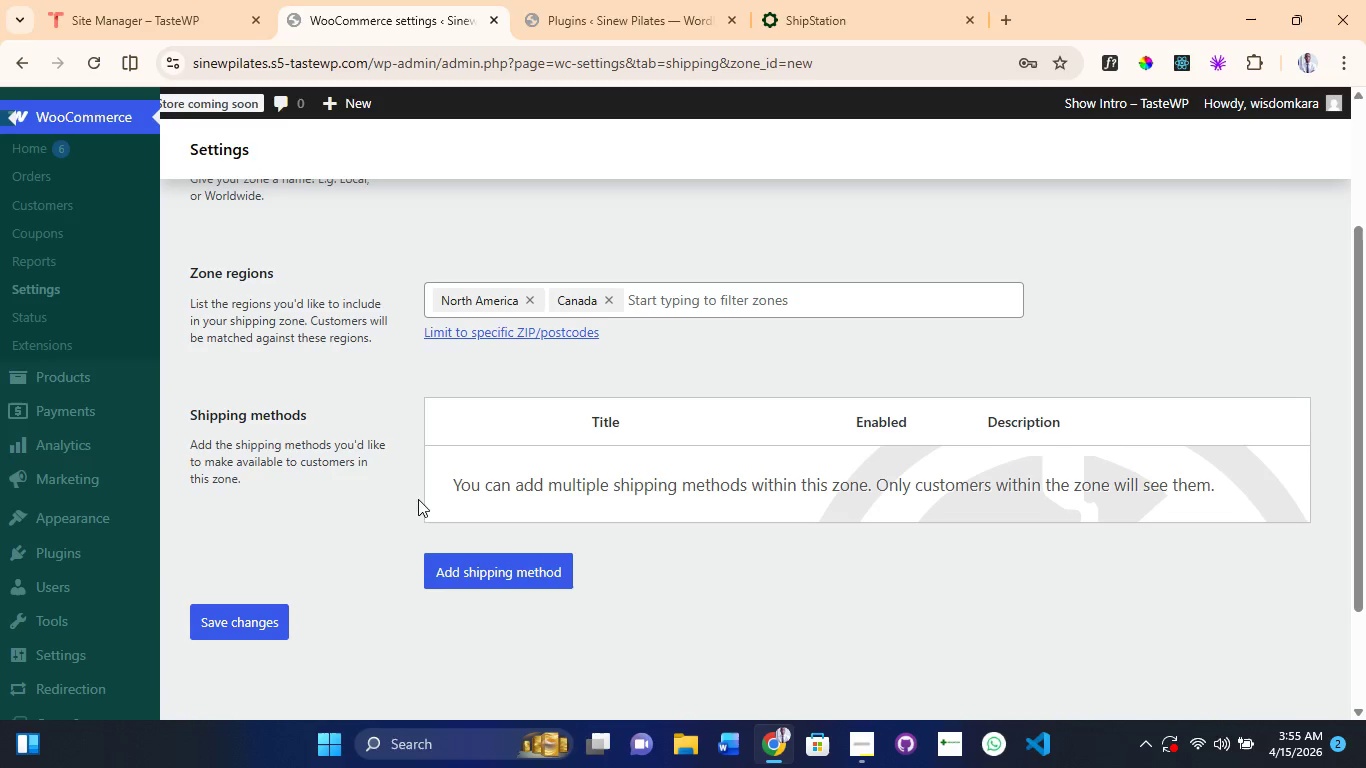 
wait(7.16)
 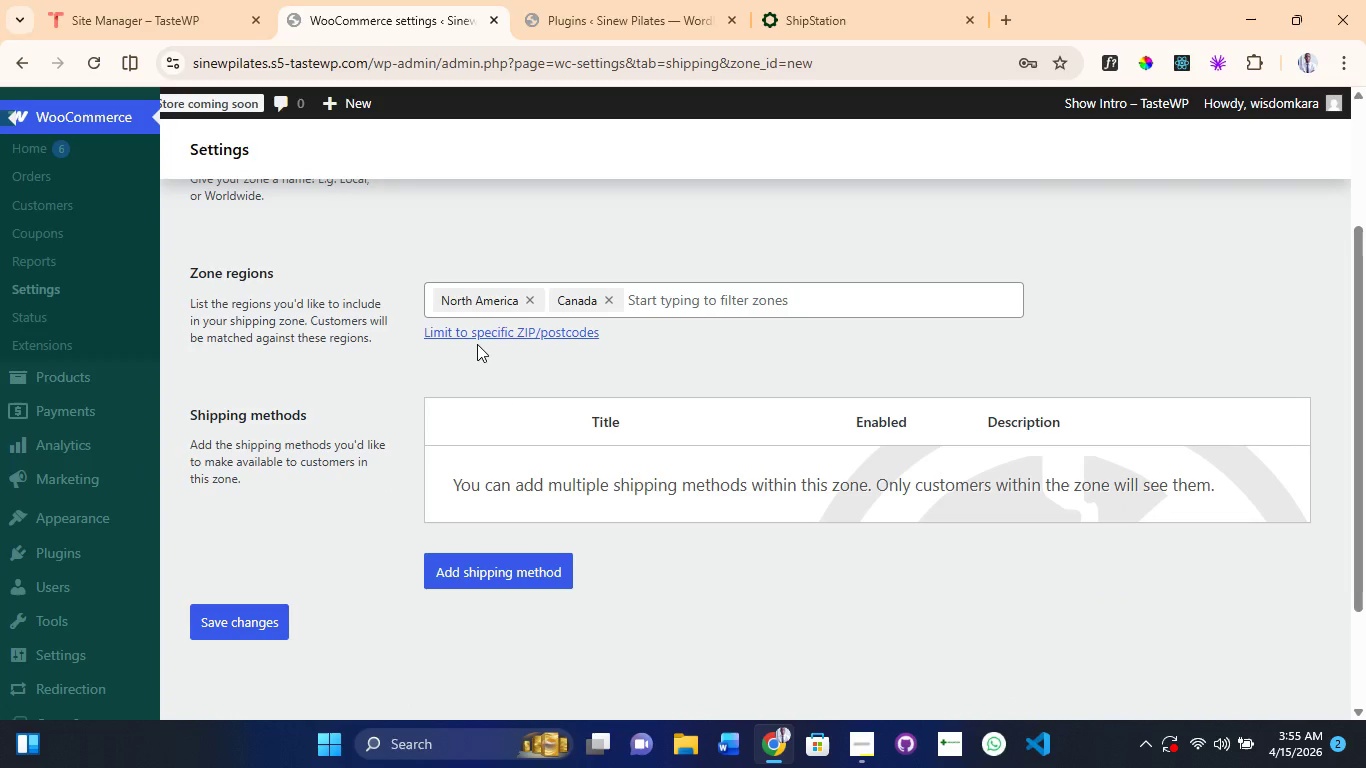 
left_click([500, 575])
 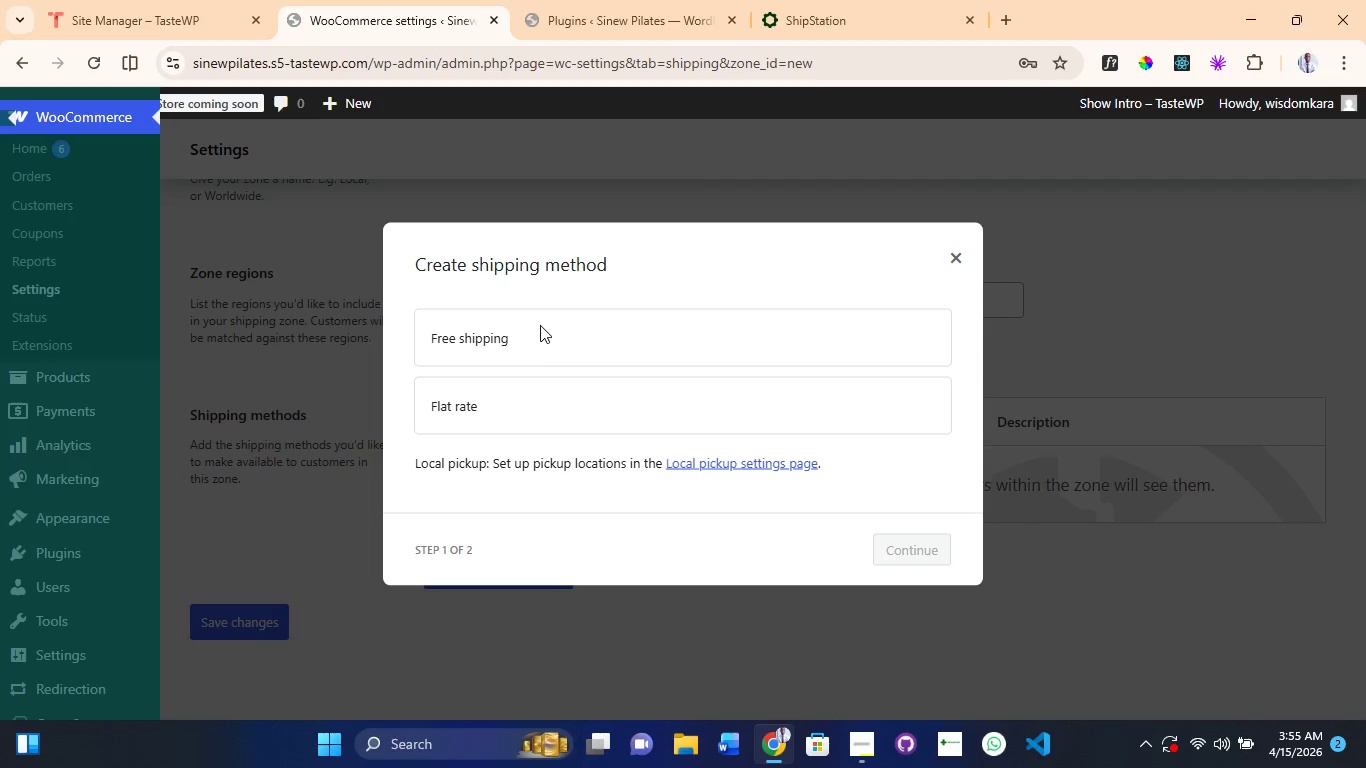 
left_click([540, 325])
 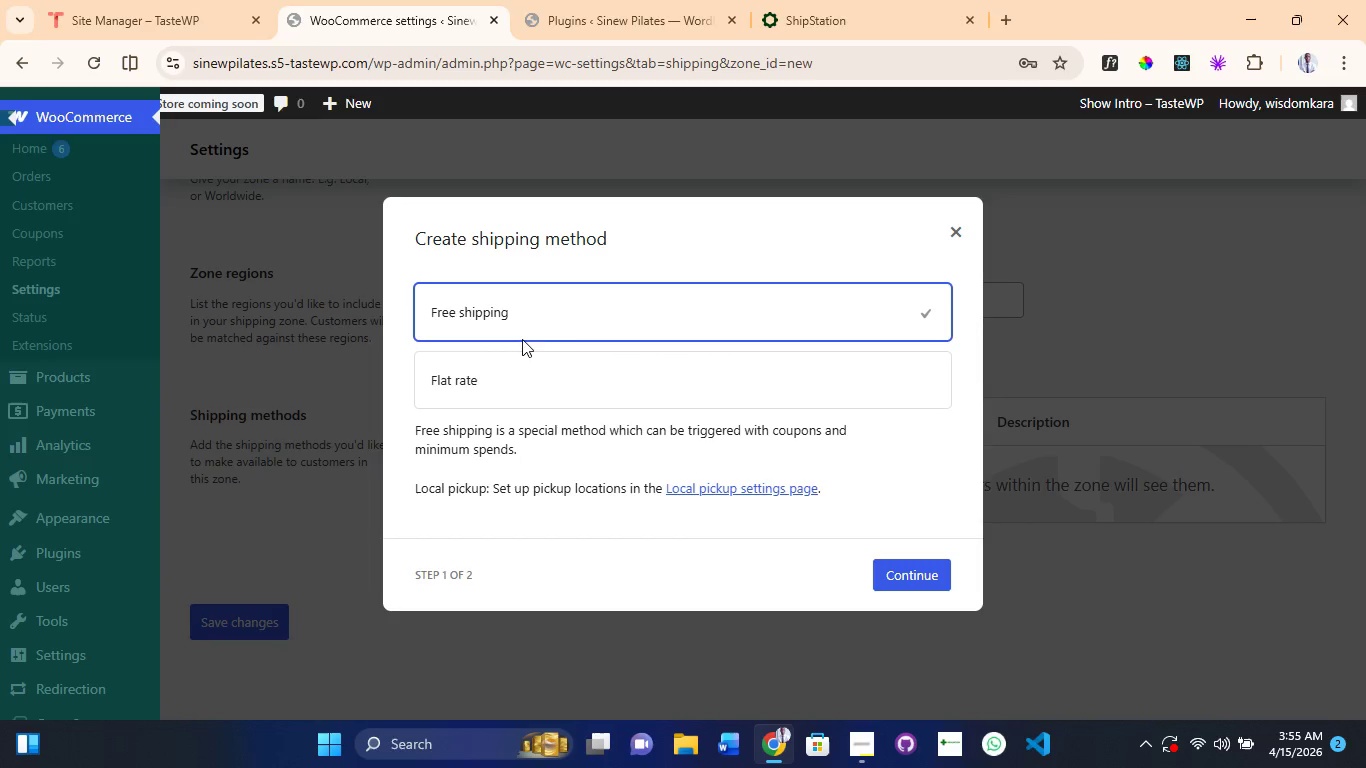 
left_click([515, 377])
 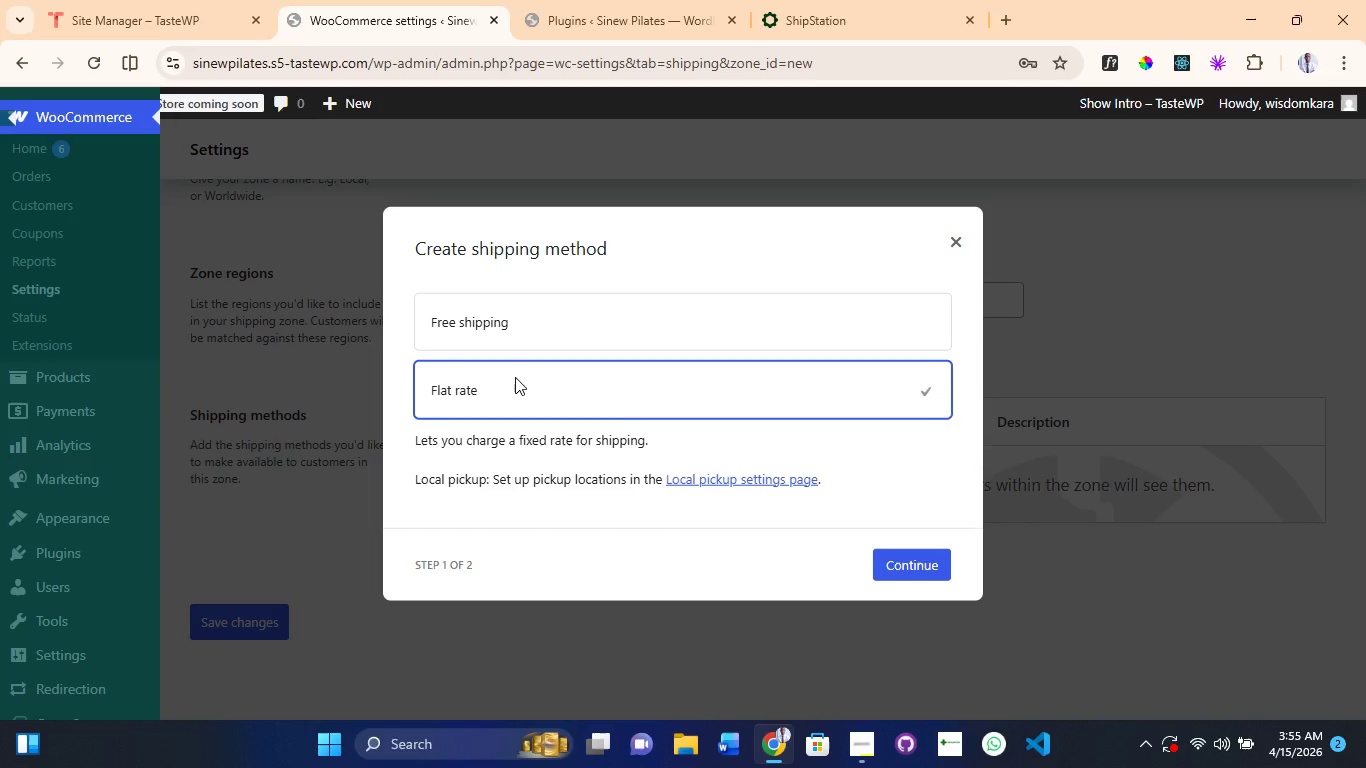 
left_click([515, 377])
 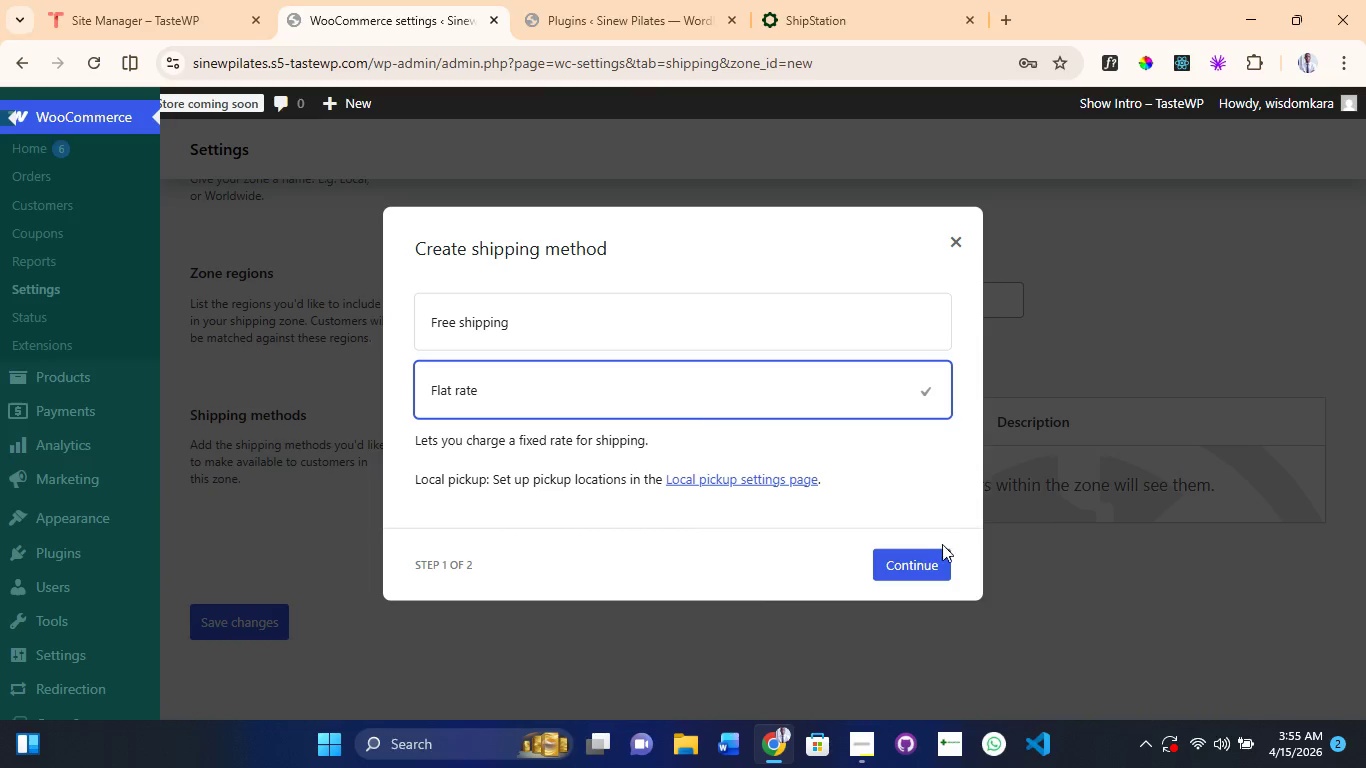 
wait(5.7)
 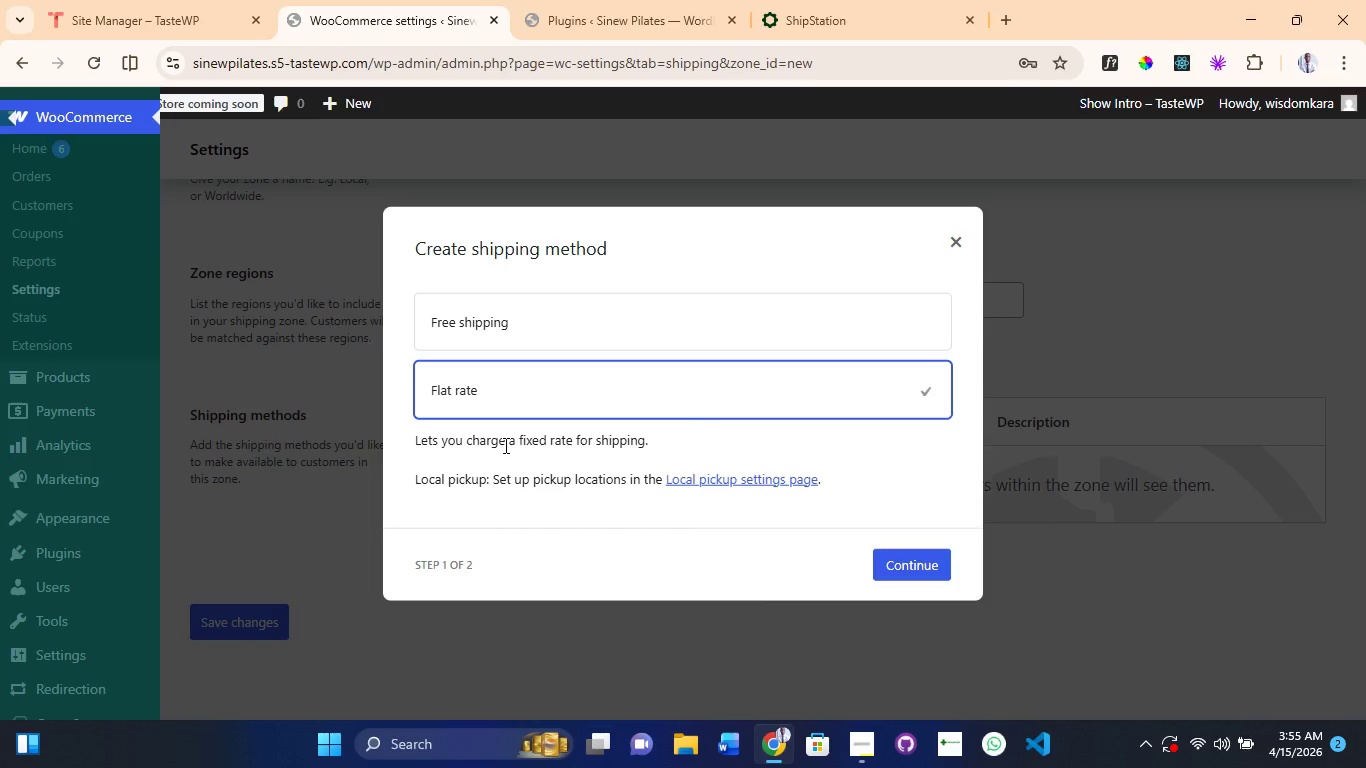 
left_click([914, 561])
 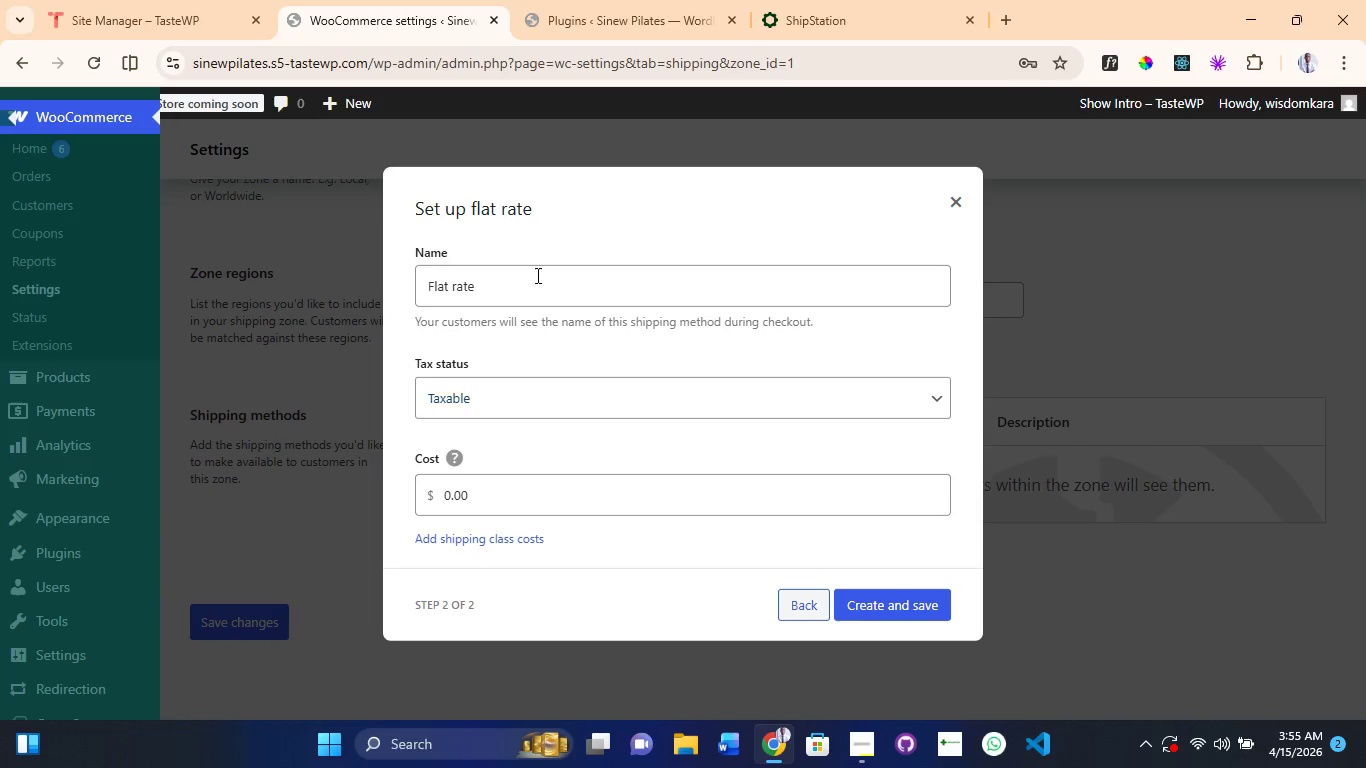 
left_click([535, 292])
 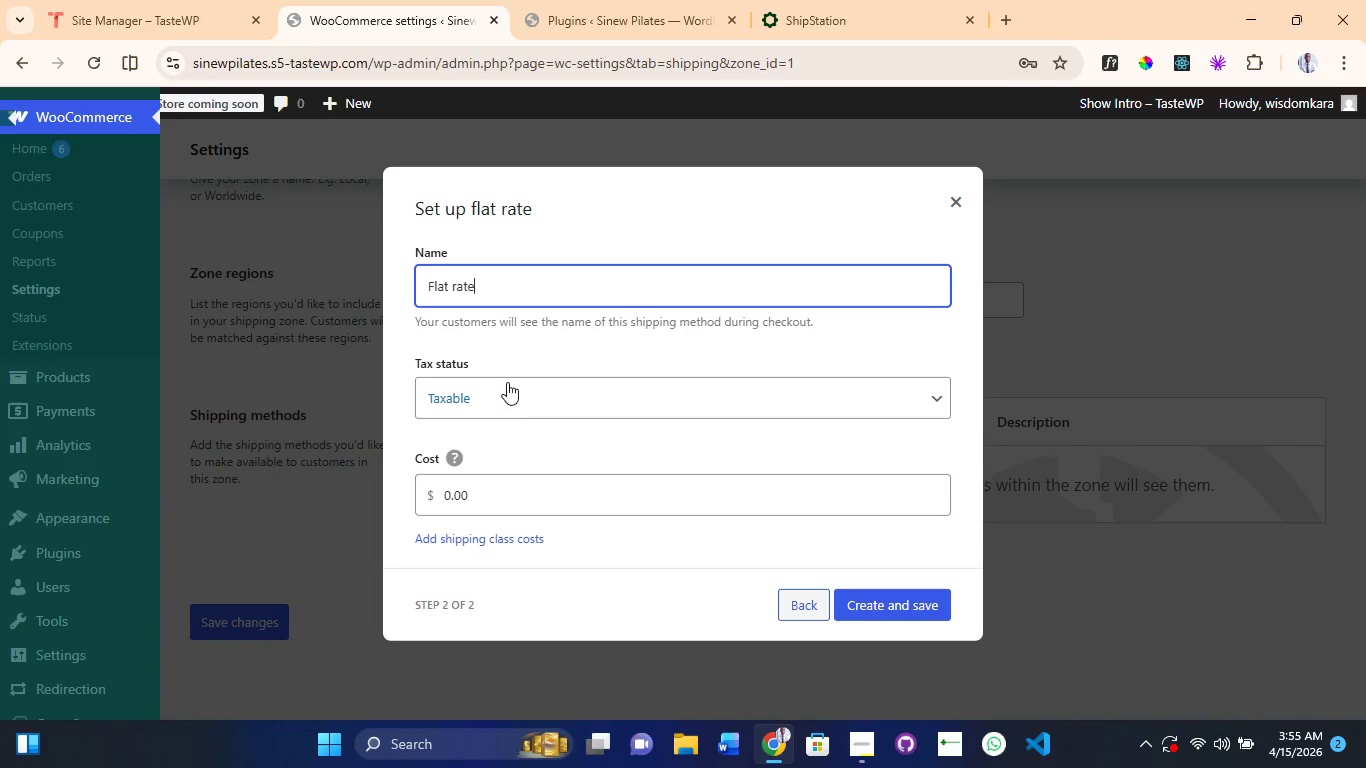 
wait(8.22)
 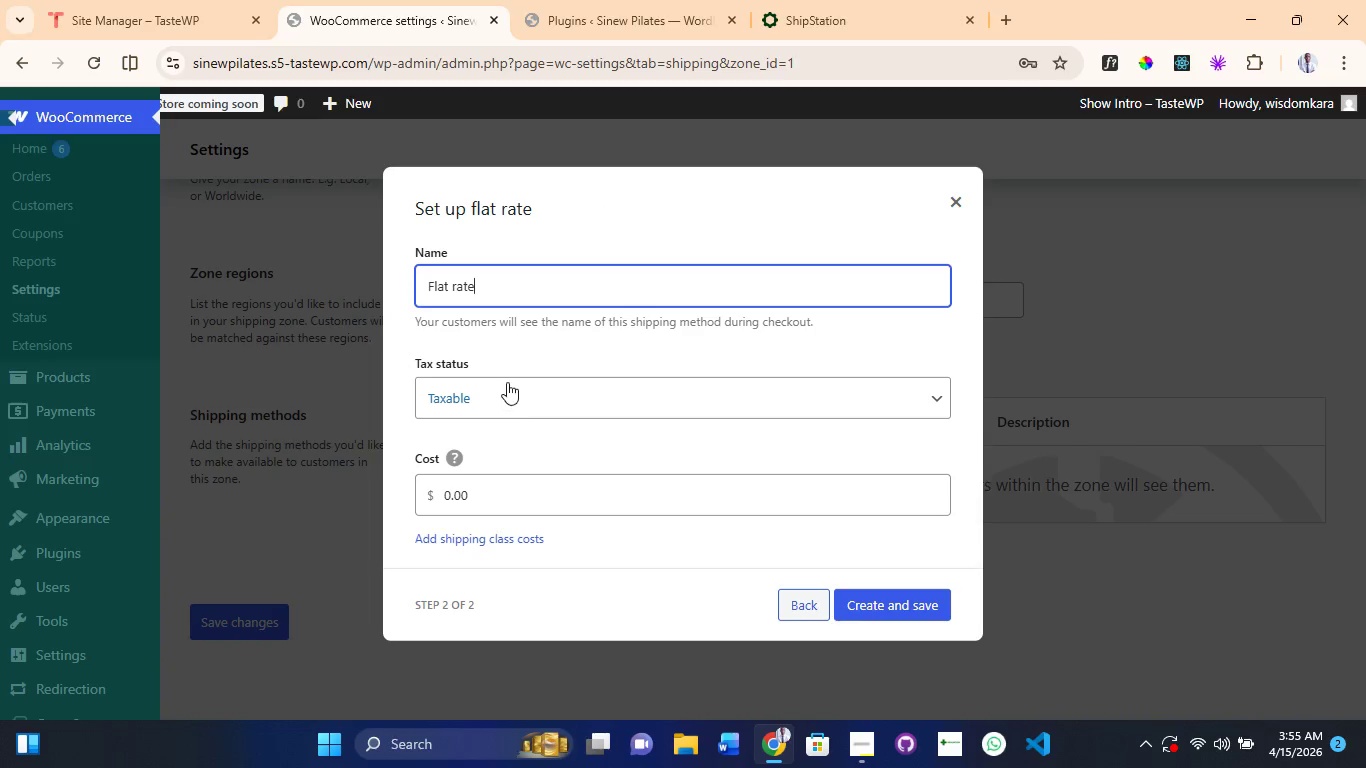 
scroll: coordinate [137, 586], scroll_direction: down, amount: 12.0
 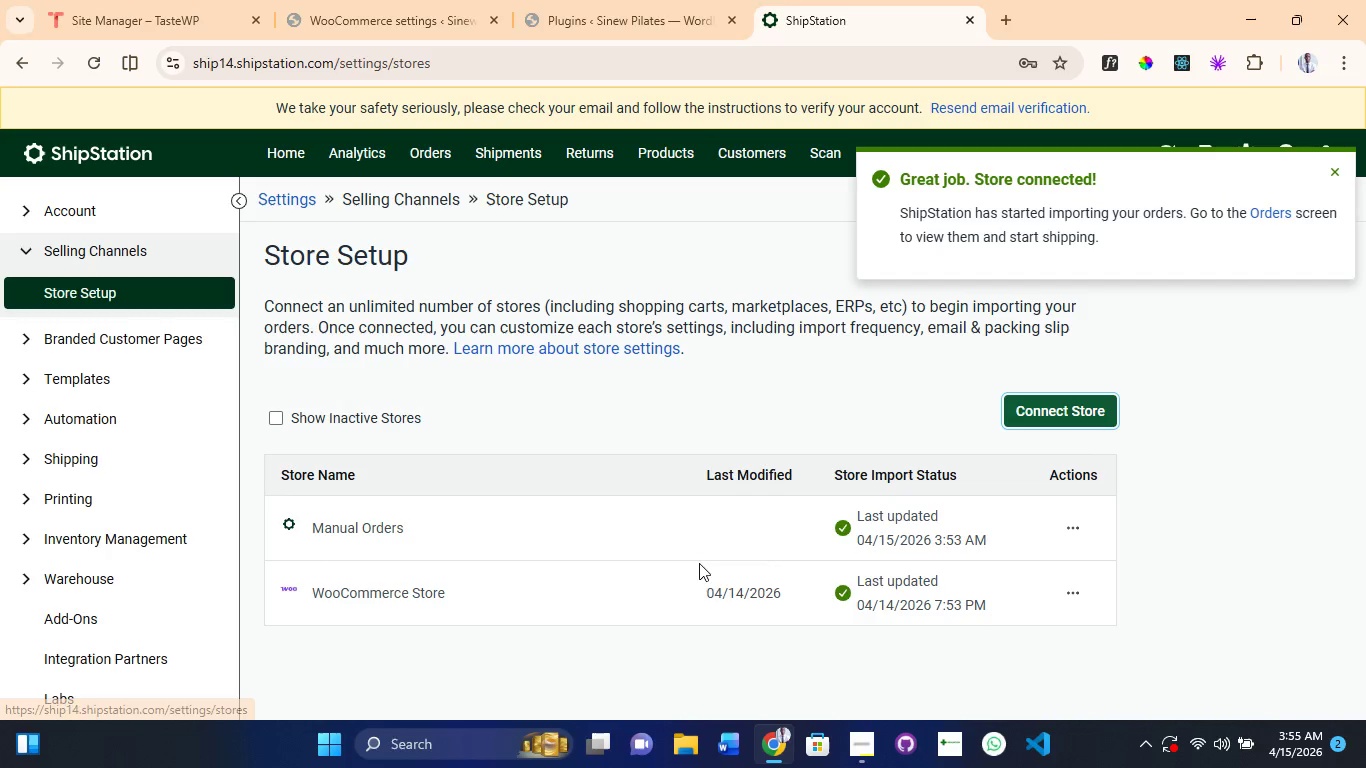 
scroll: coordinate [723, 559], scroll_direction: up, amount: 3.0
 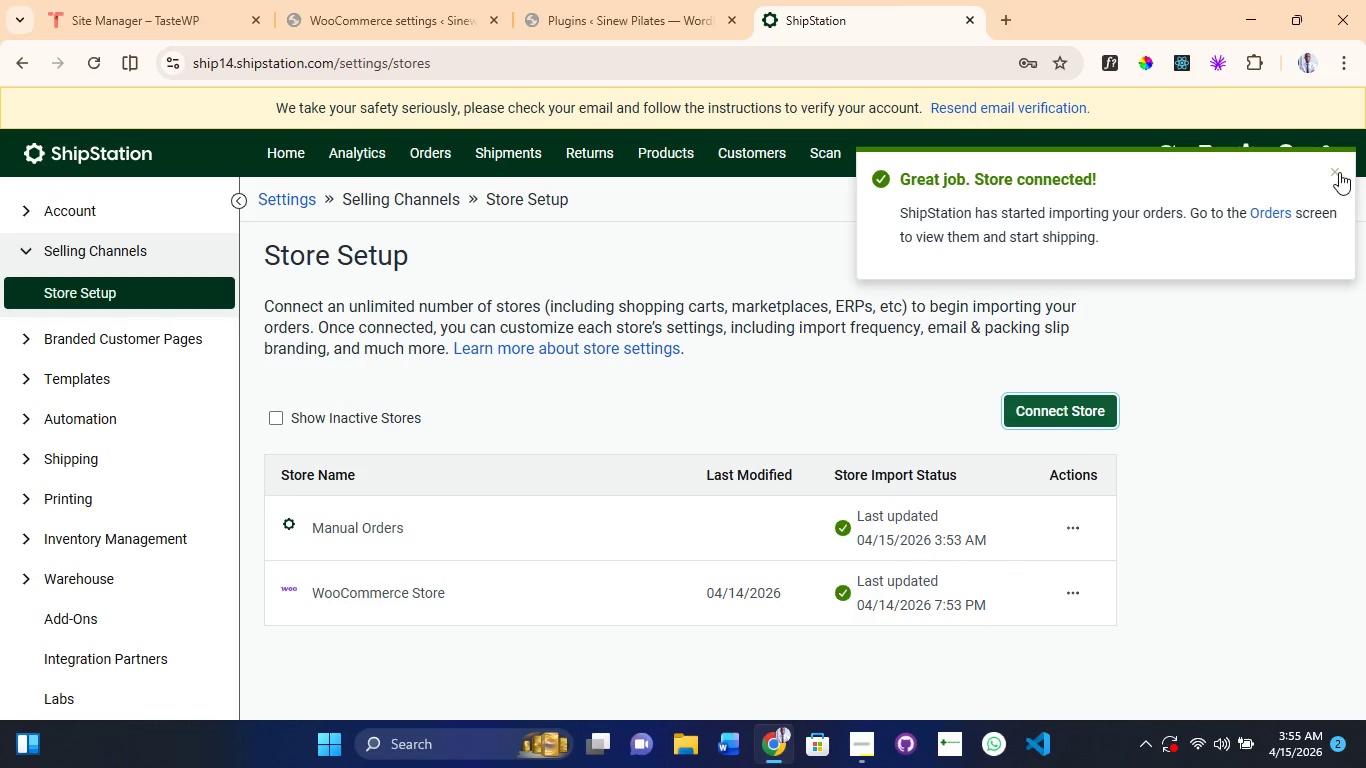 
left_click([1343, 174])
 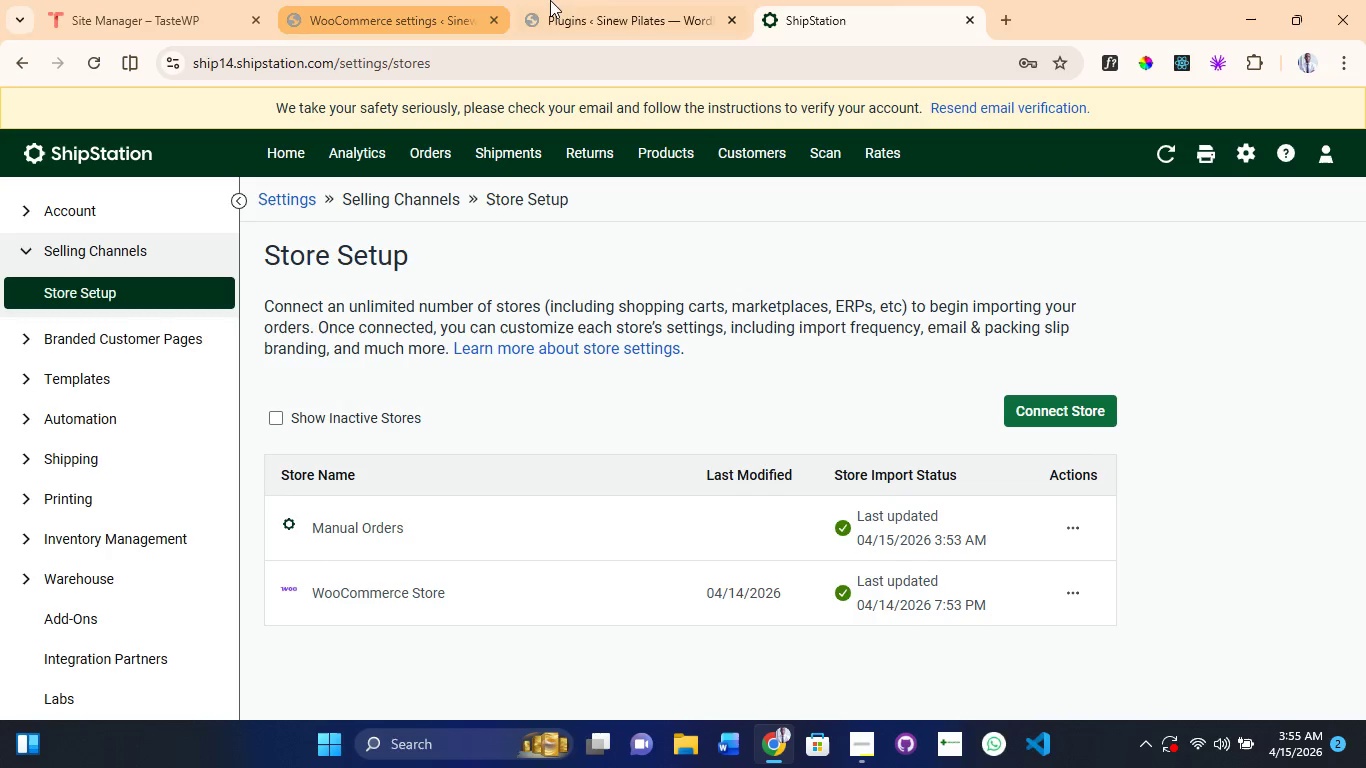 
left_click([644, 4])
 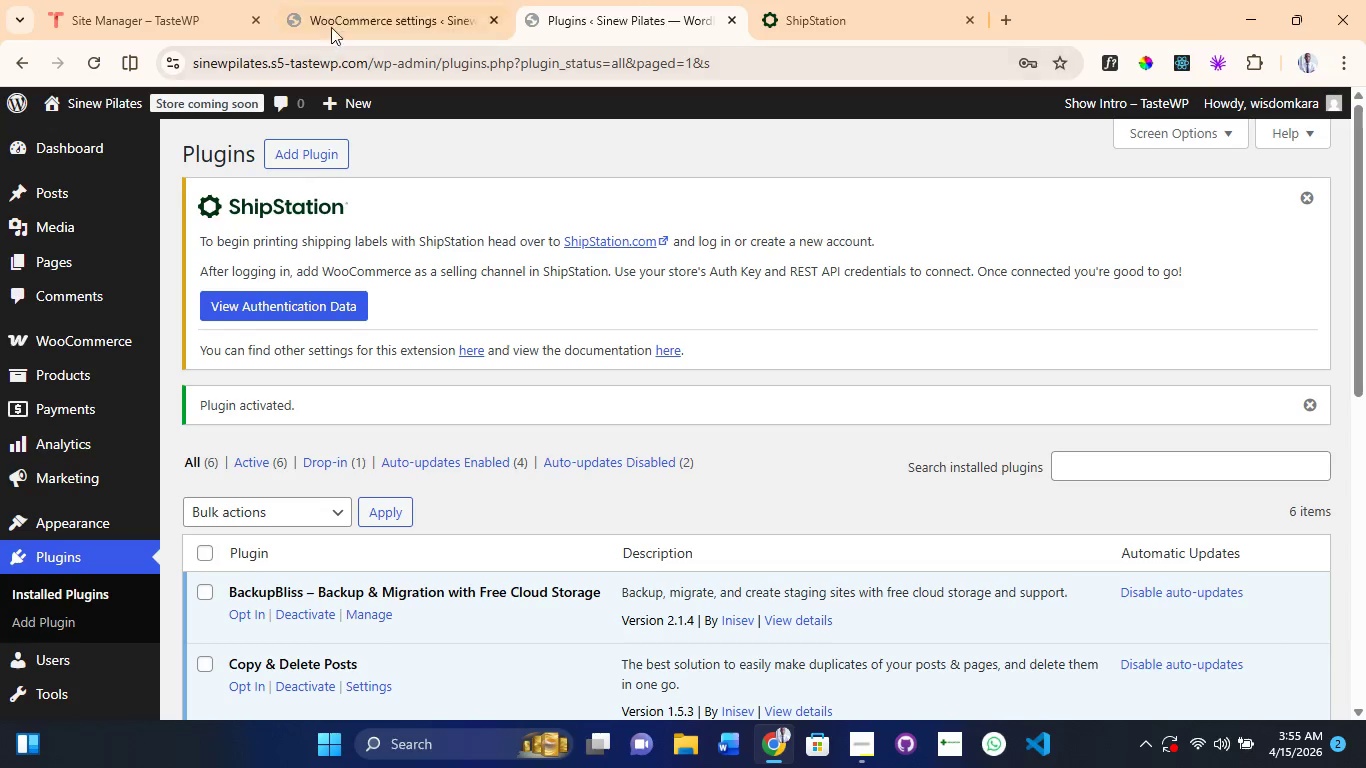 
left_click([342, 16])
 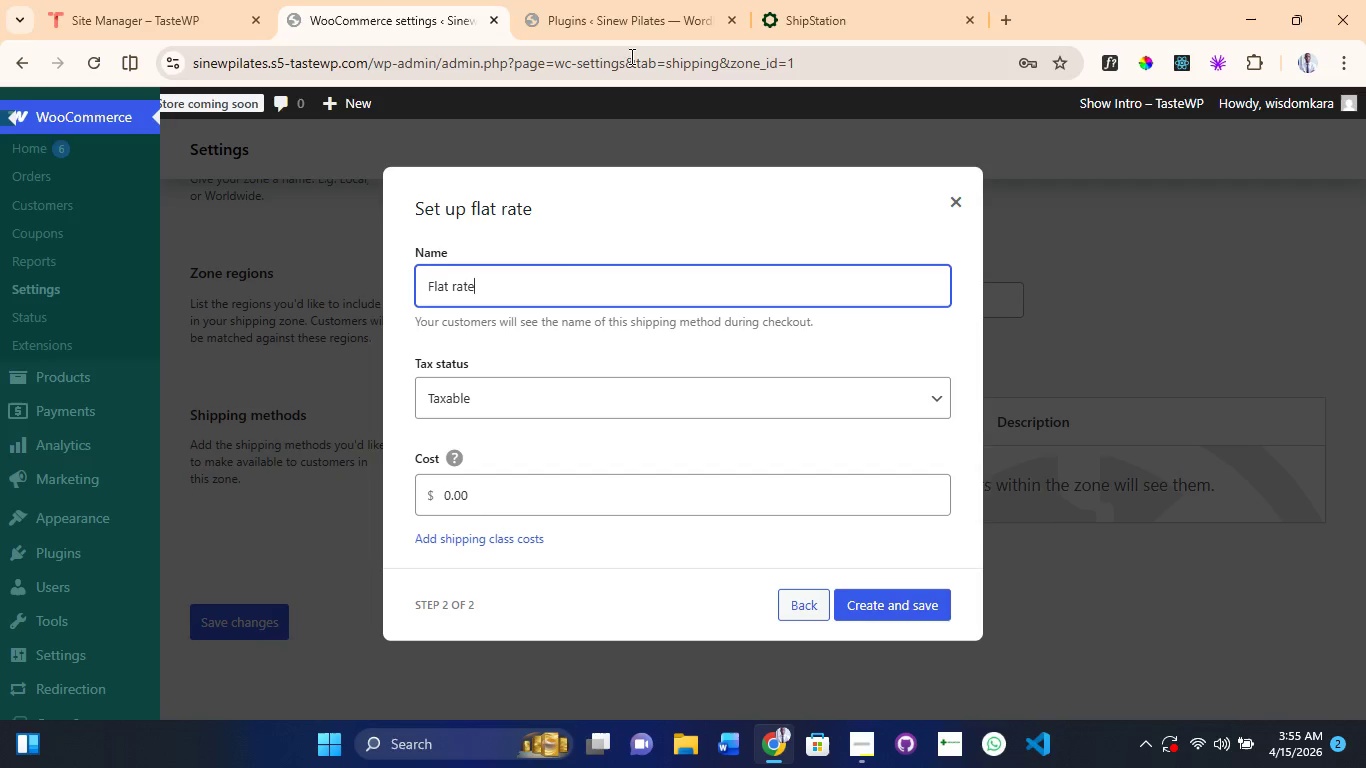 
left_click([626, 20])
 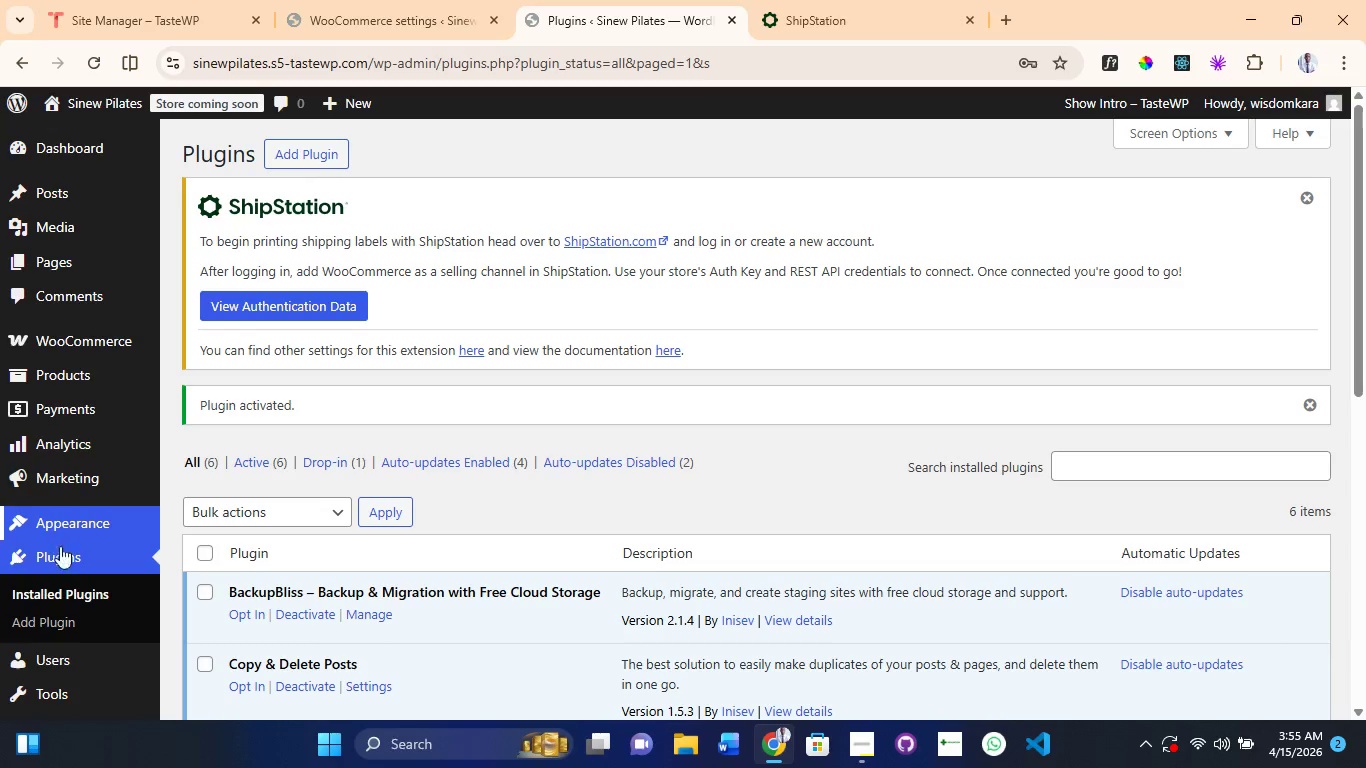 
scroll: coordinate [64, 621], scroll_direction: down, amount: 3.0
 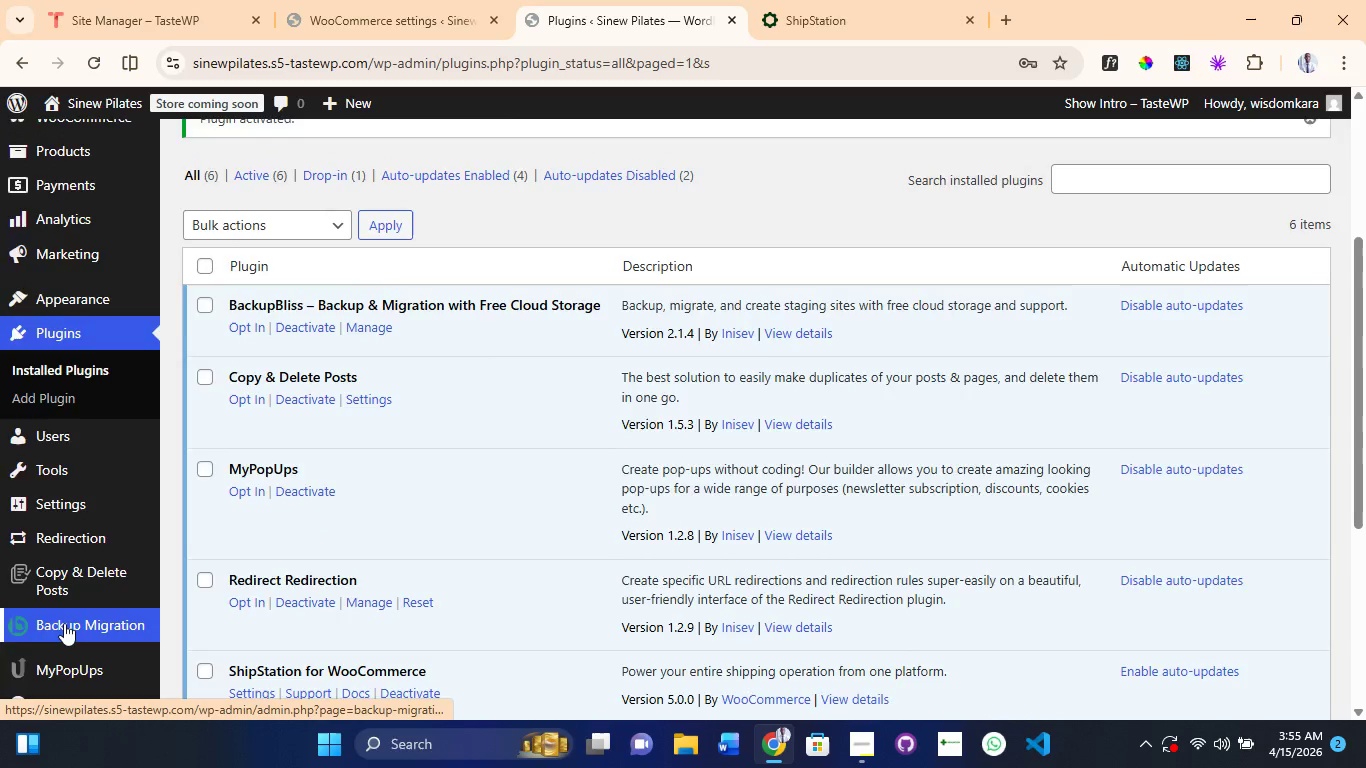 
scroll: coordinate [70, 605], scroll_direction: up, amount: 4.0
 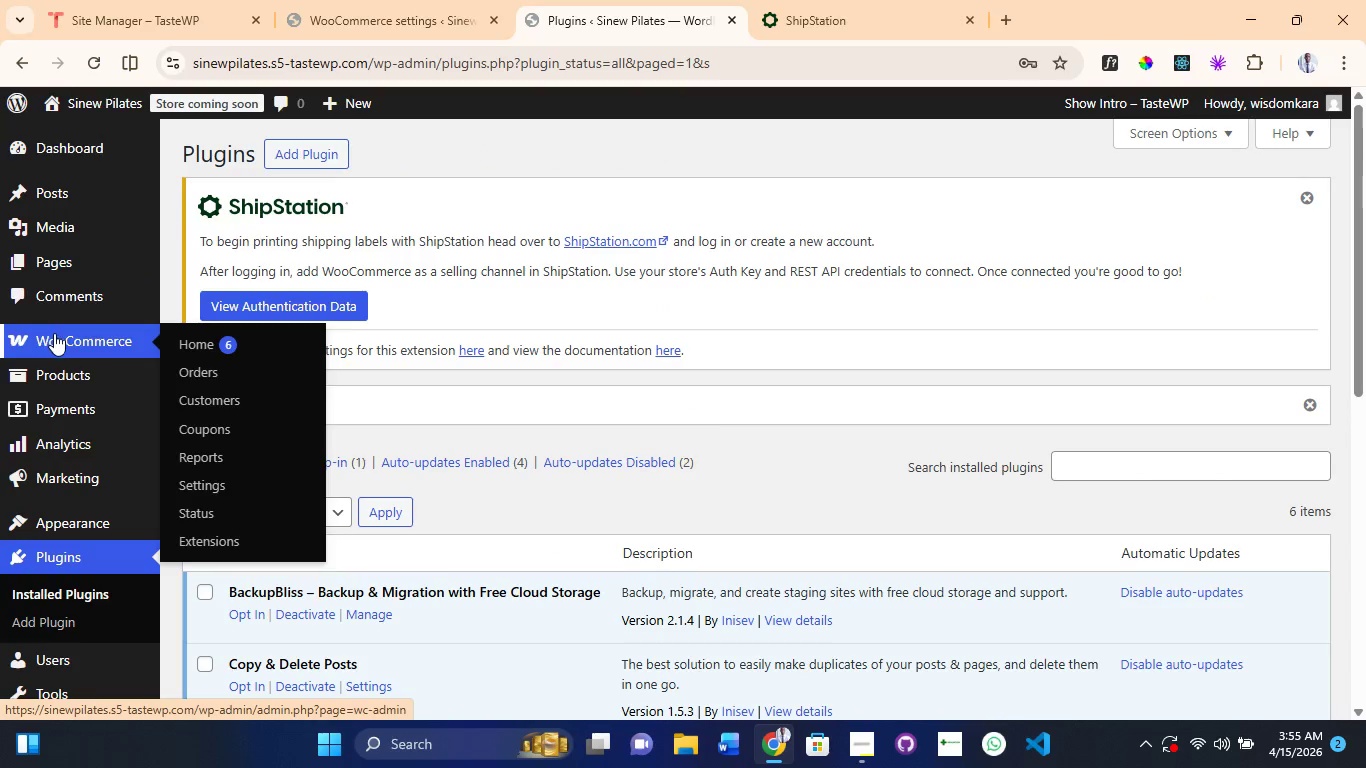 
left_click([54, 333])
 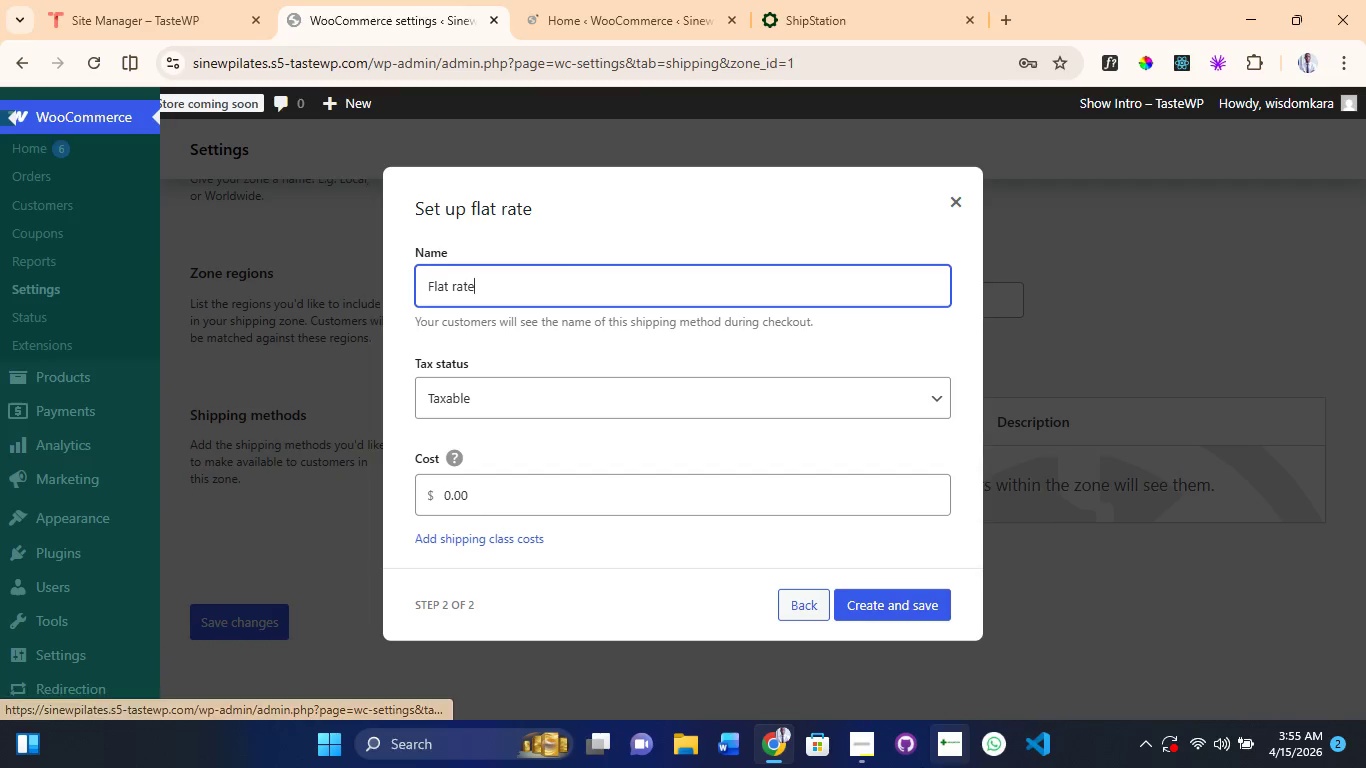 
left_click([876, 760])